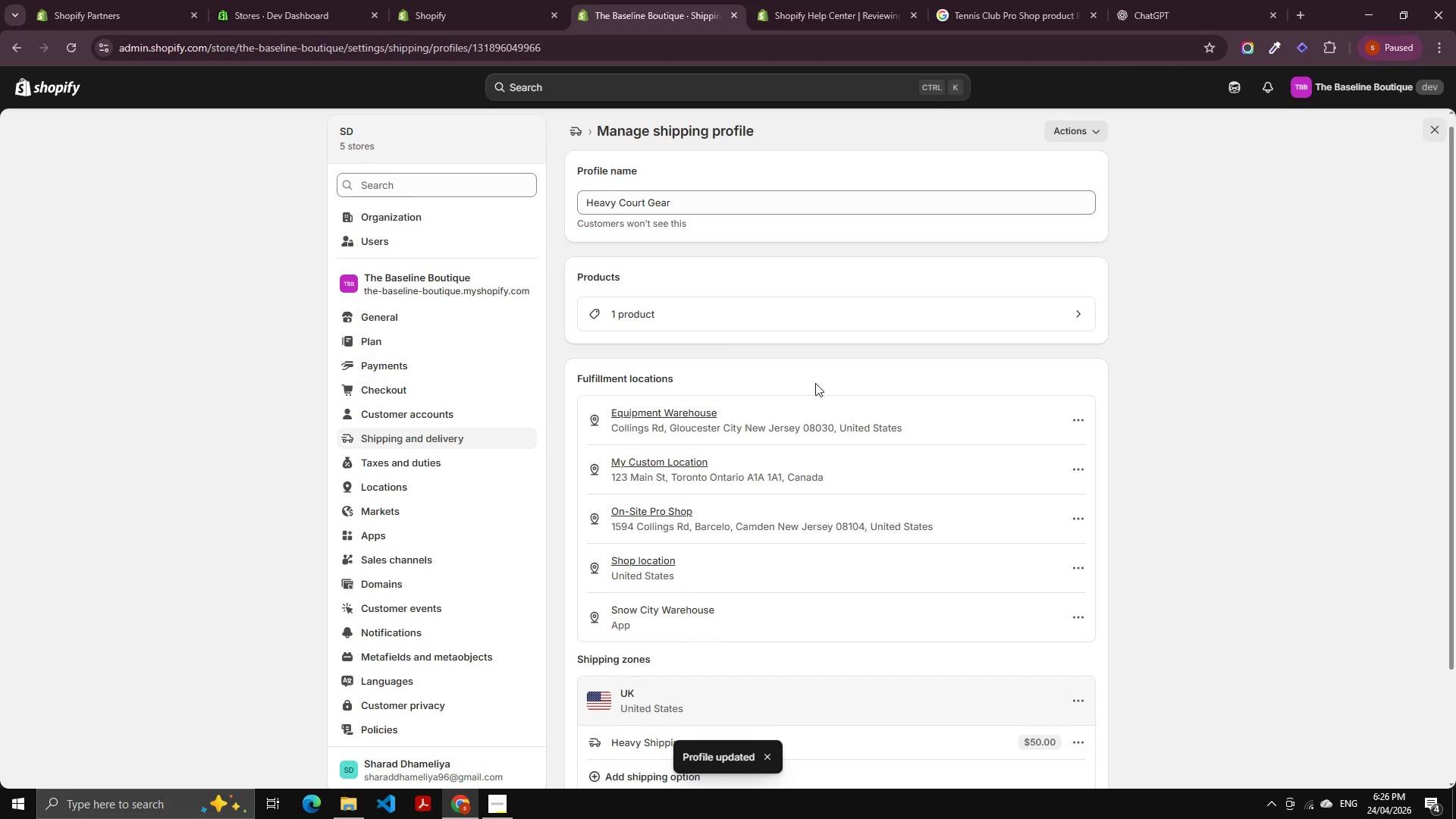 
wait(7.72)
 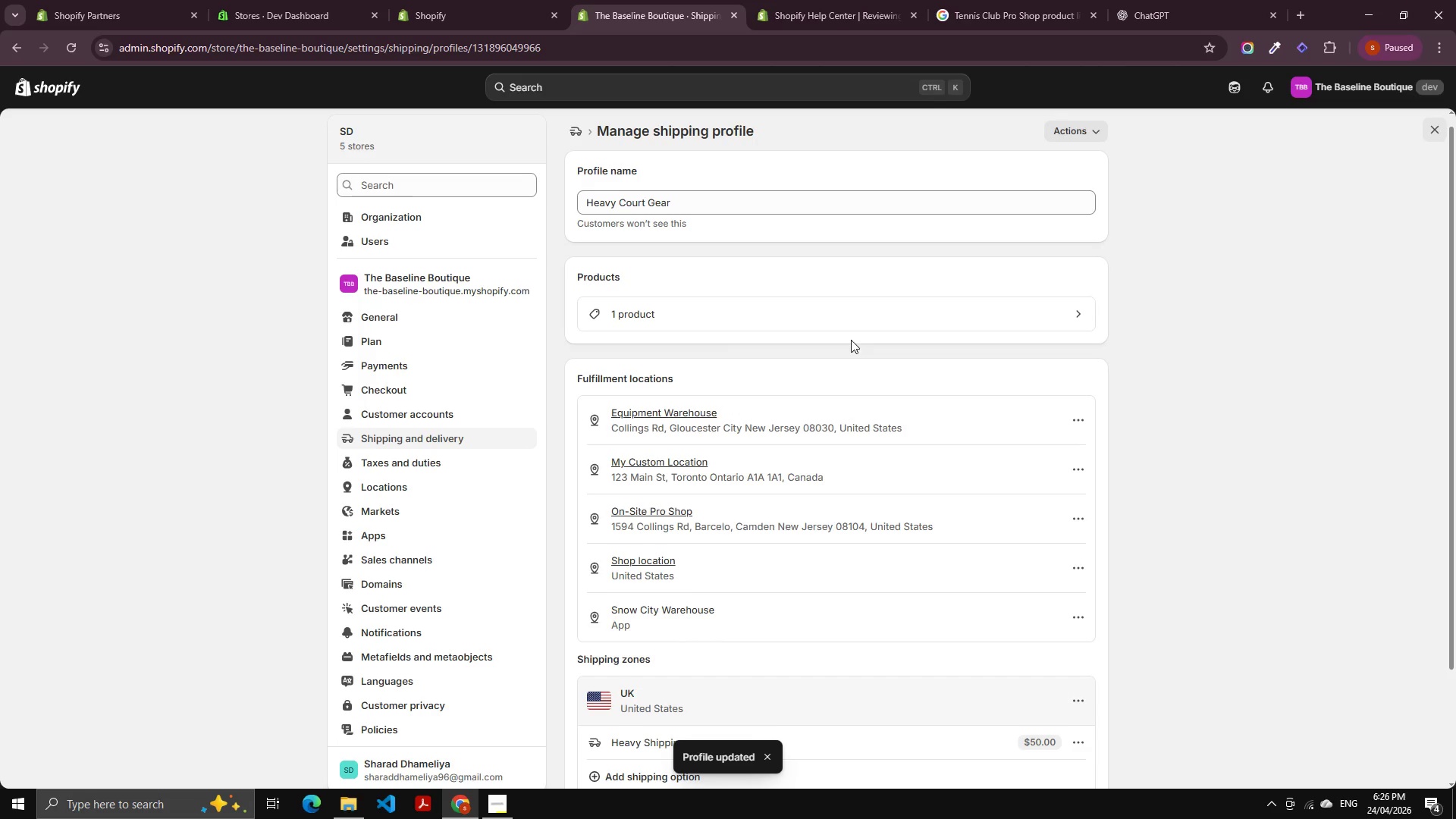 
left_click([993, 0])
 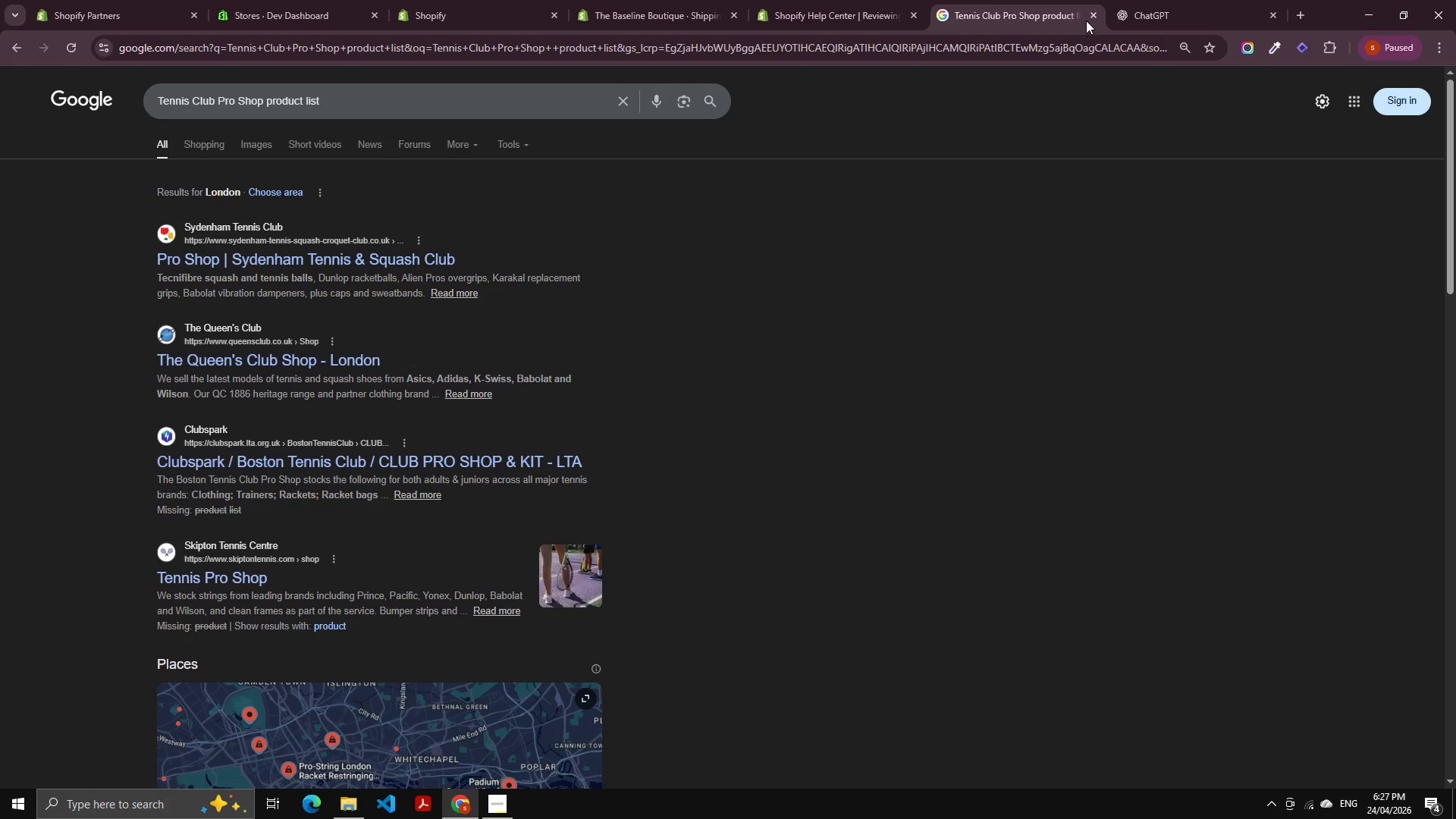 
left_click([1087, 19])
 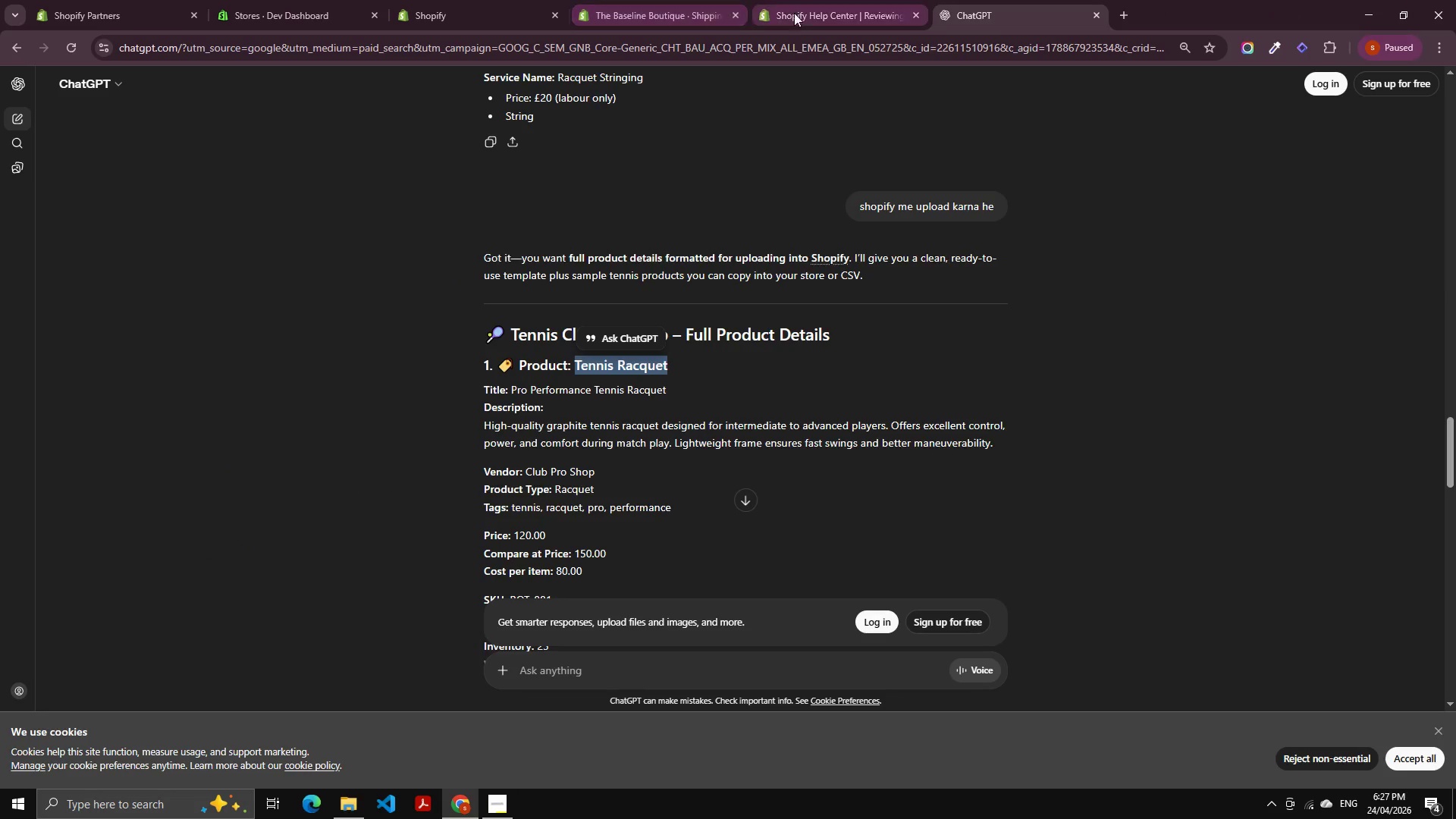 
left_click([855, 2])
 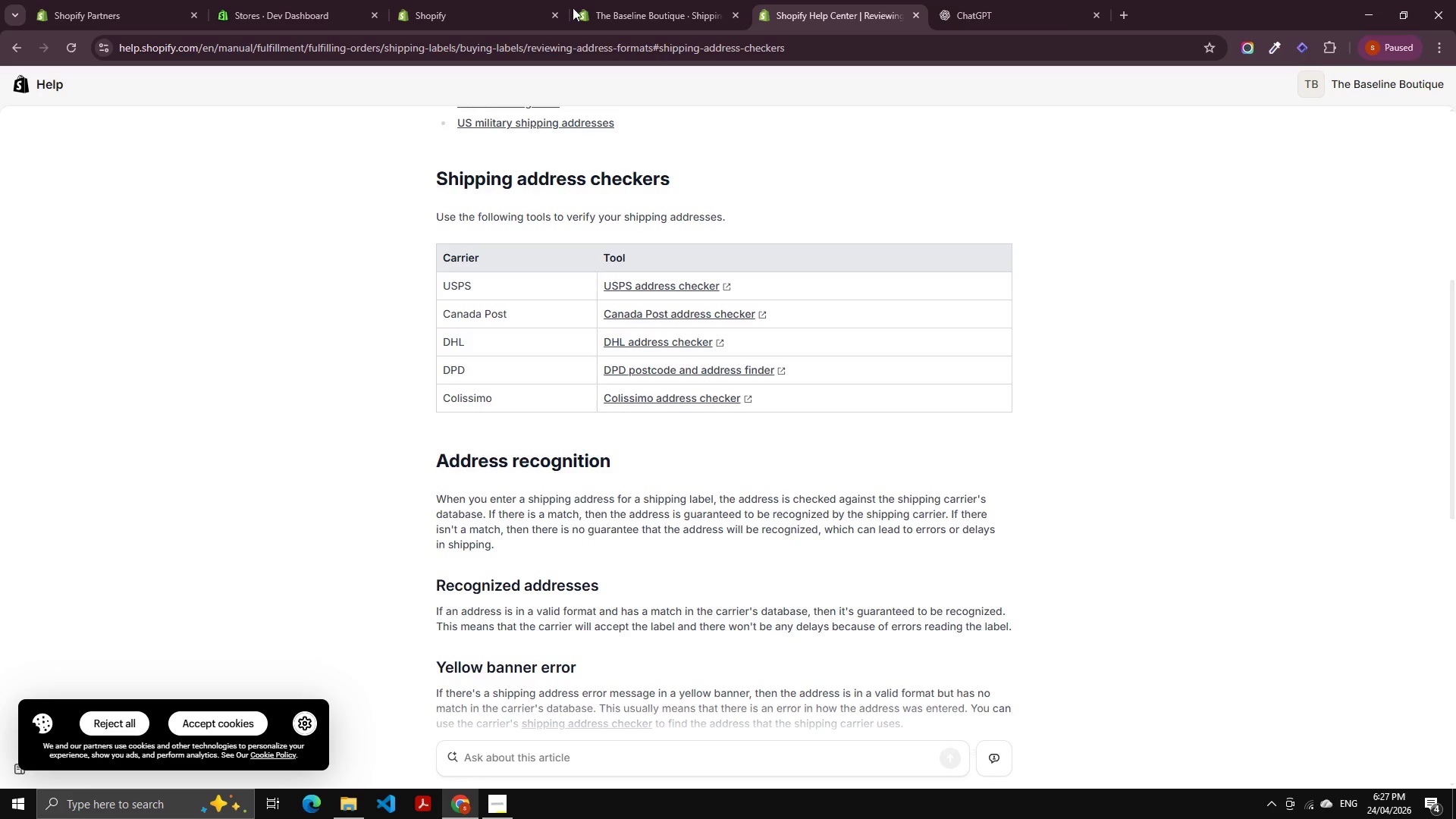 
left_click([625, 0])
 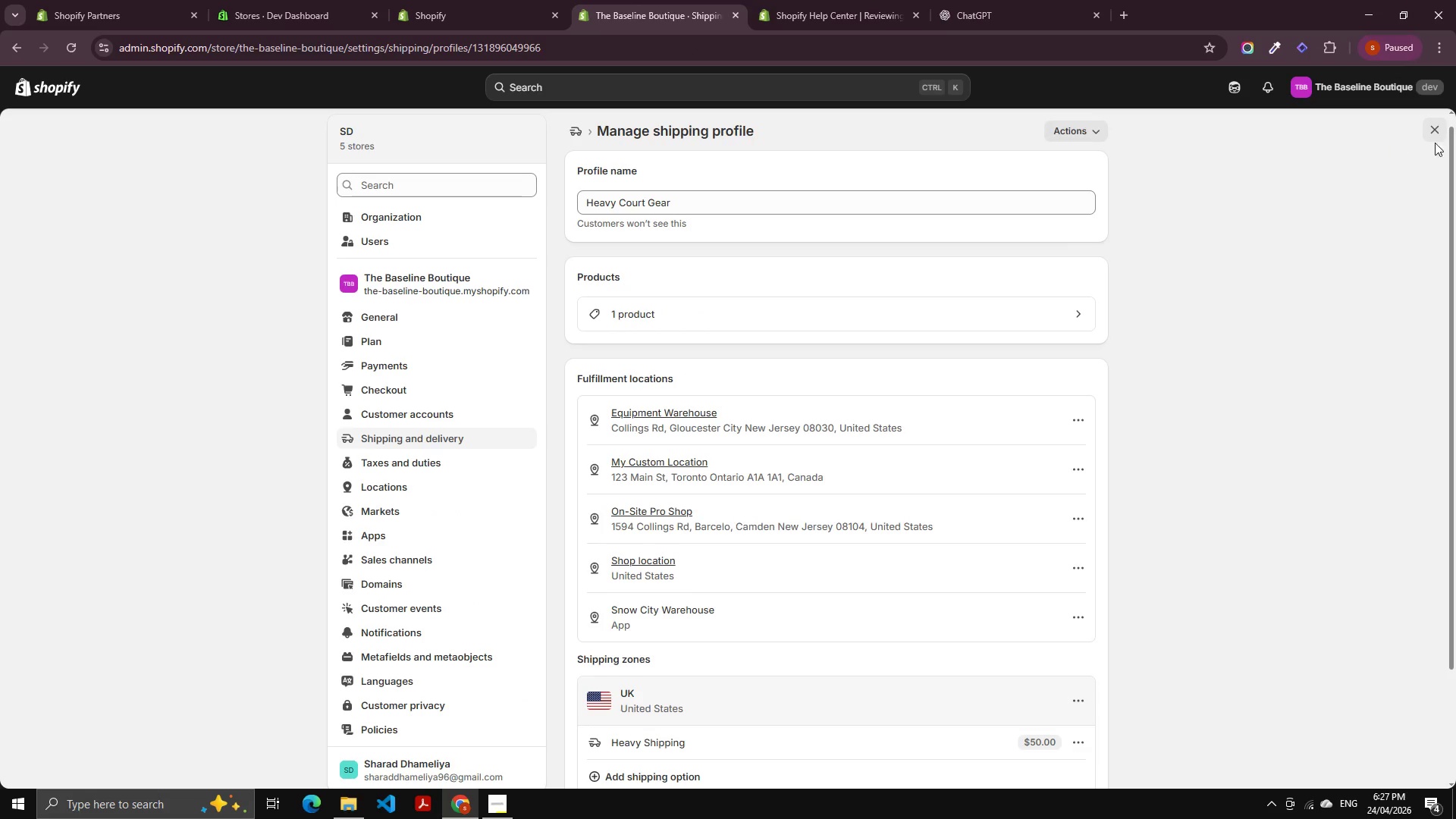 
left_click([1435, 133])
 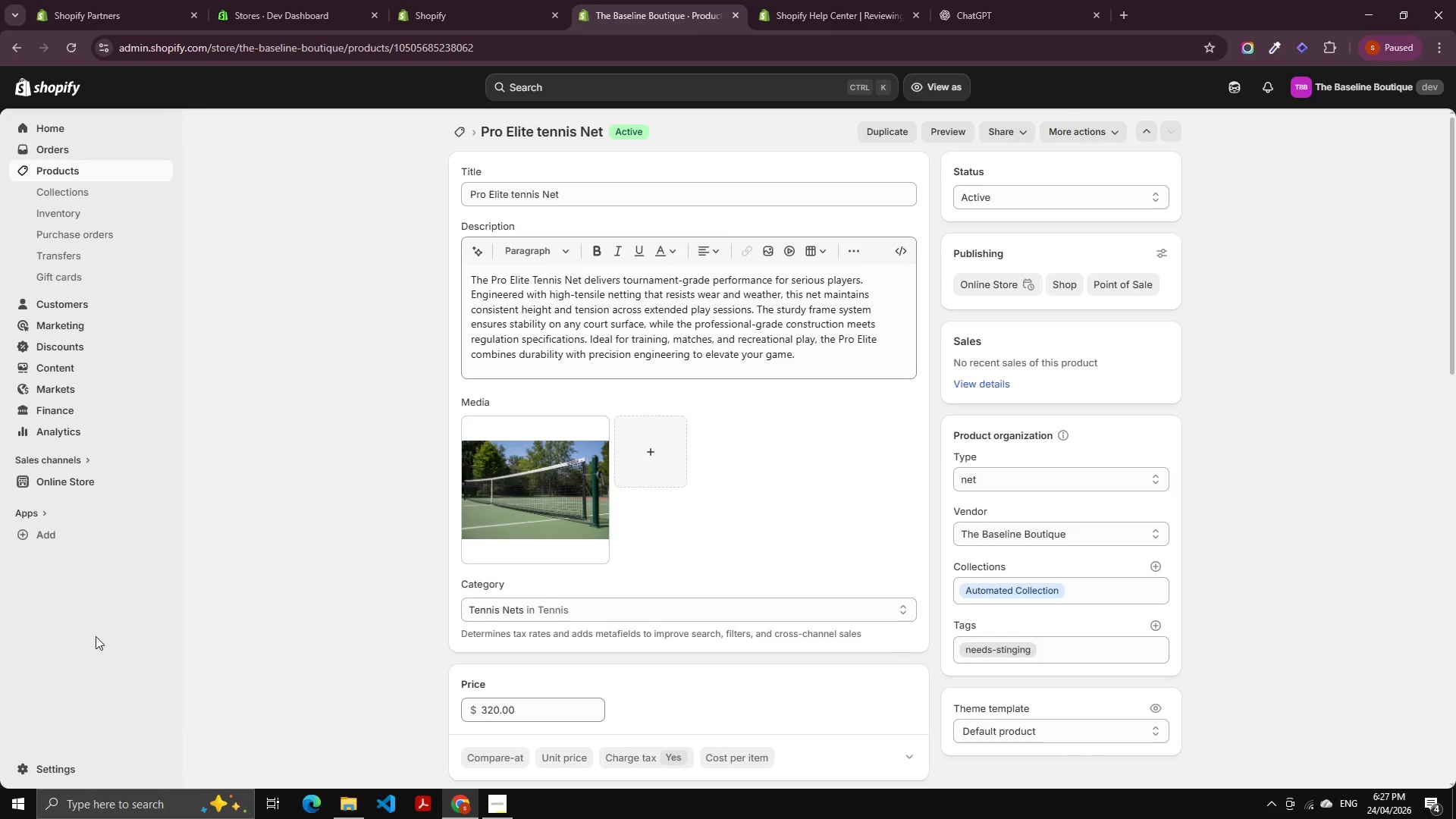 
scroll: coordinate [730, 620], scroll_direction: down, amount: 9.0
 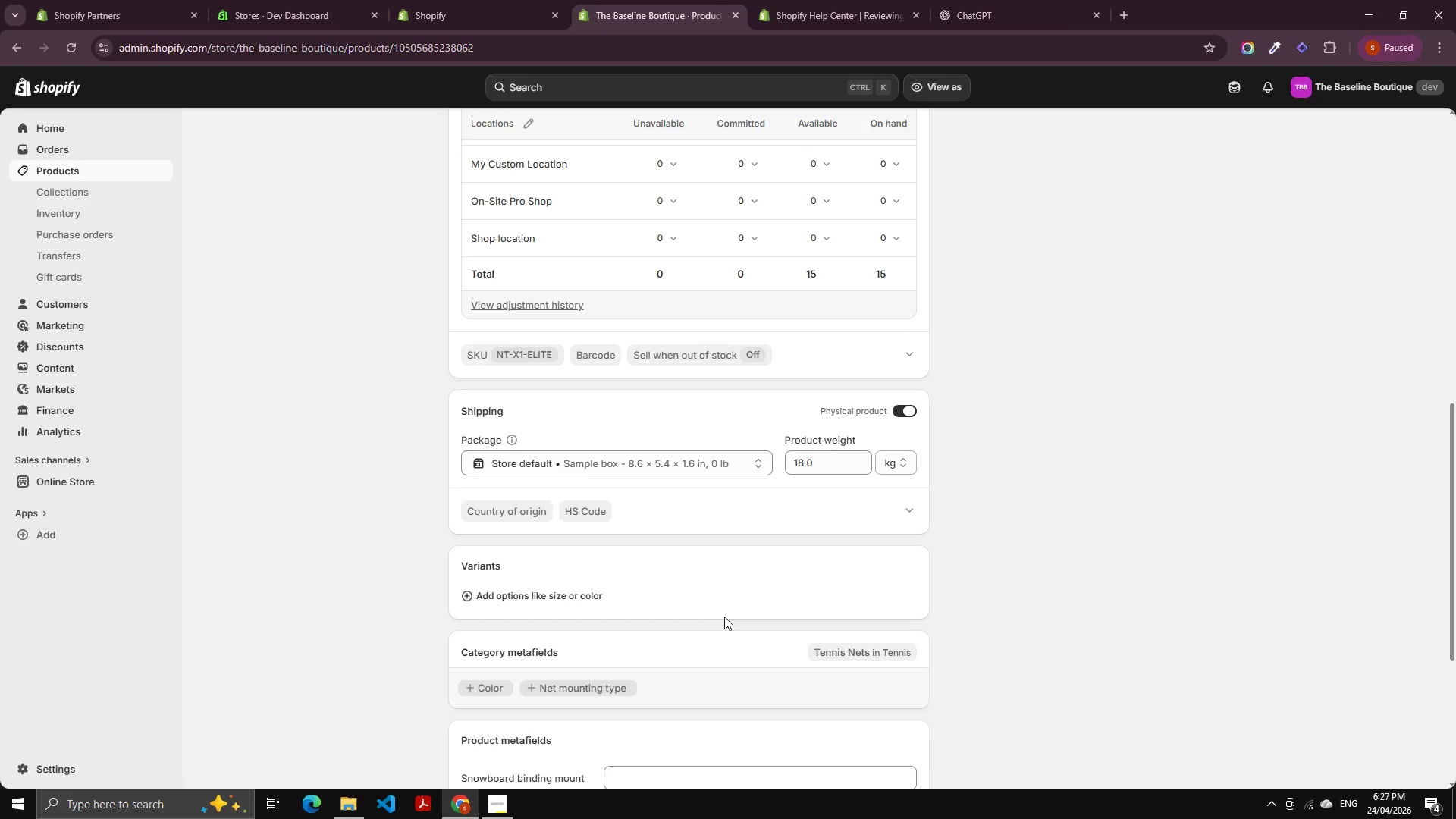 
scroll: coordinate [724, 617], scroll_direction: down, amount: 2.0
 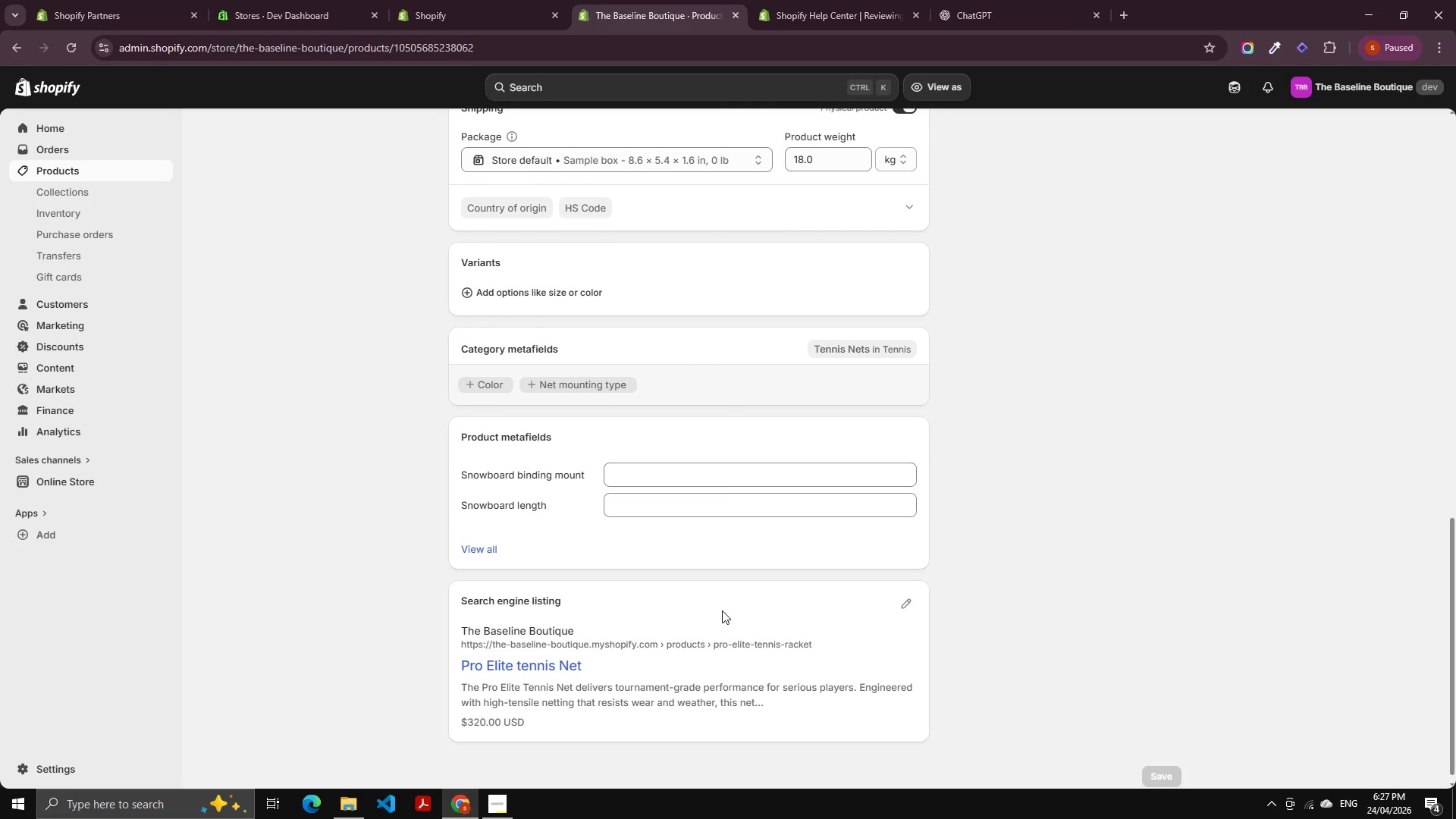 
wait(14.69)
 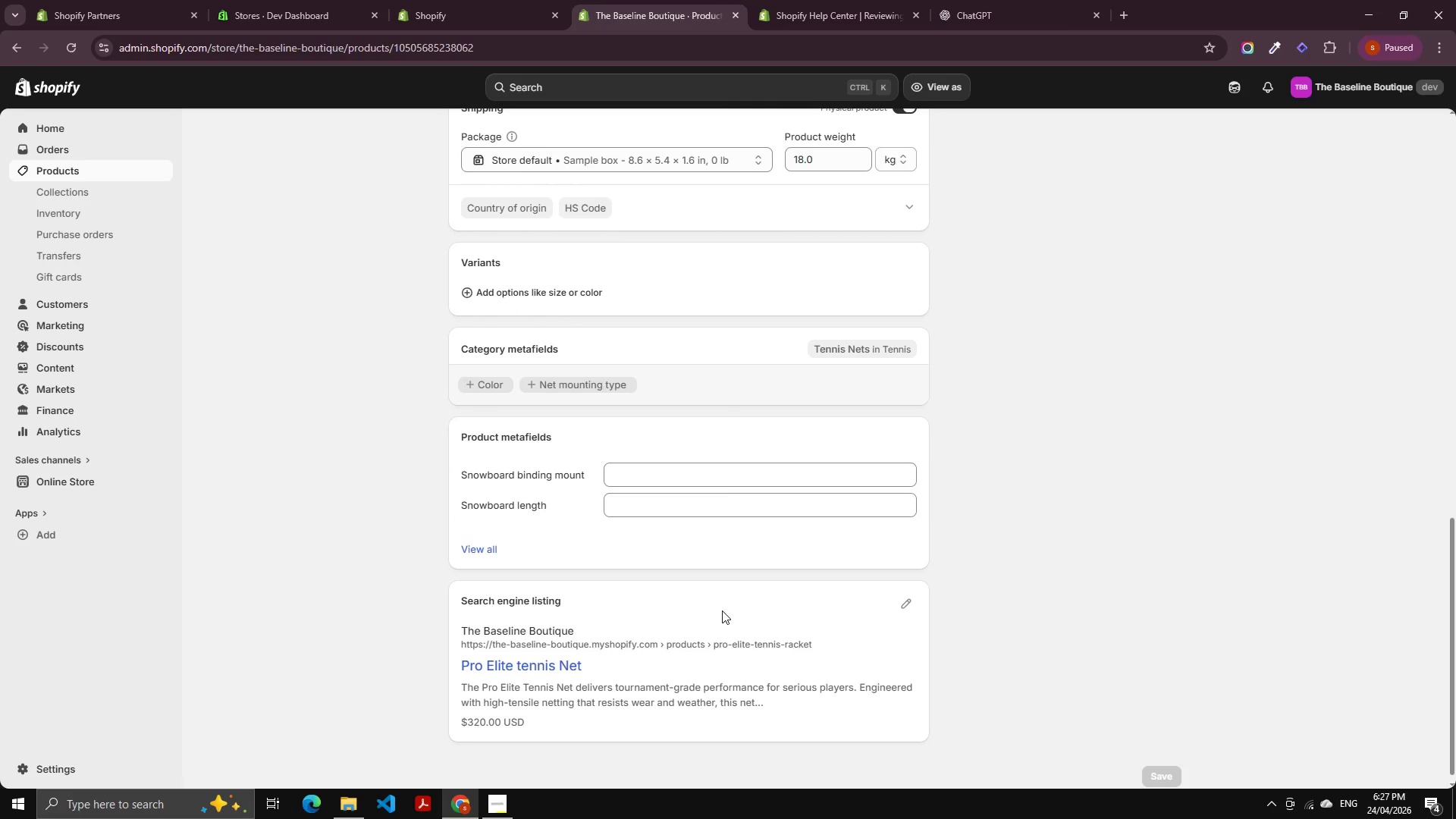 
scroll: coordinate [752, 603], scroll_direction: up, amount: 11.0
 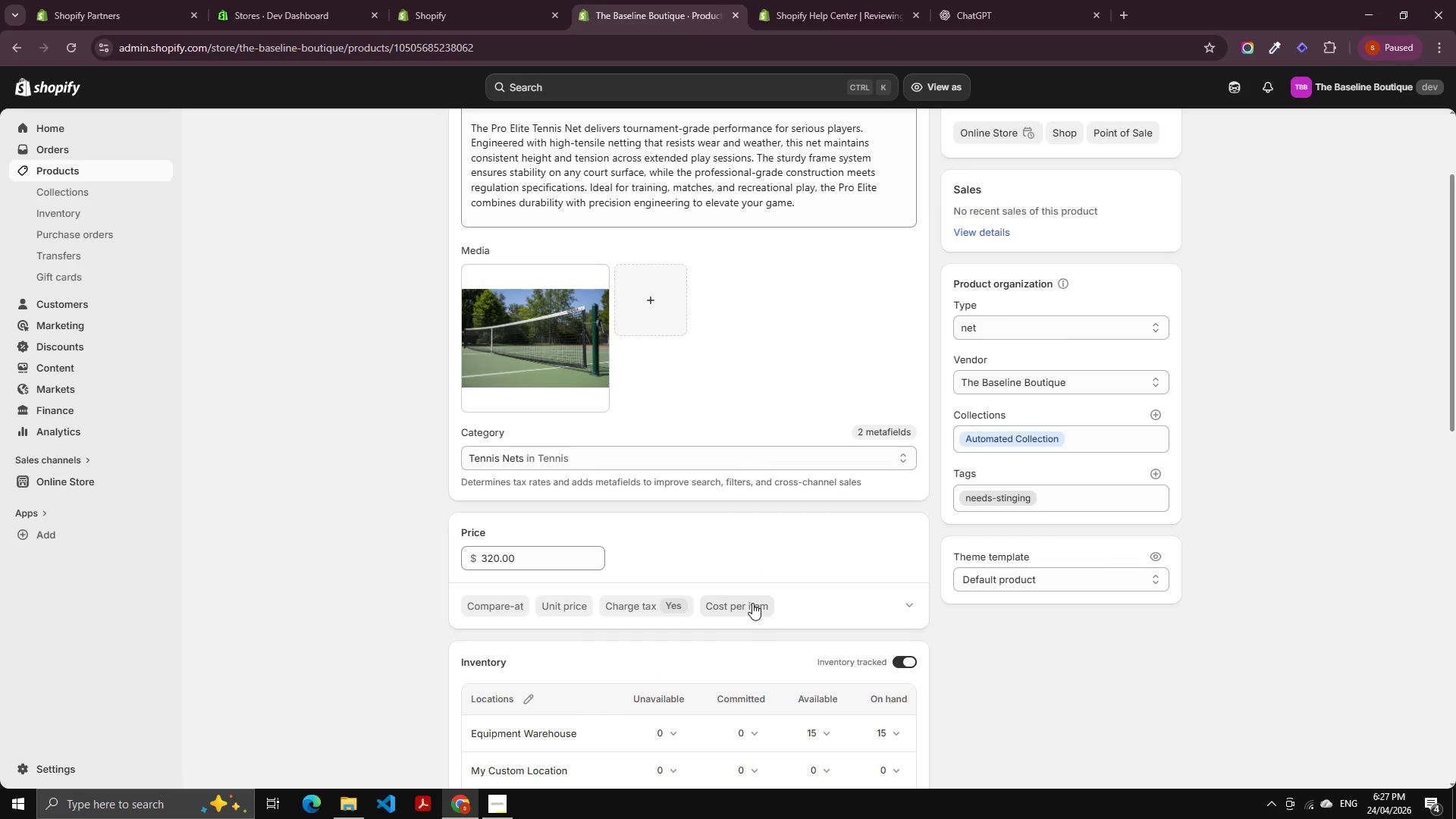 
scroll: coordinate [752, 603], scroll_direction: down, amount: 1.0
 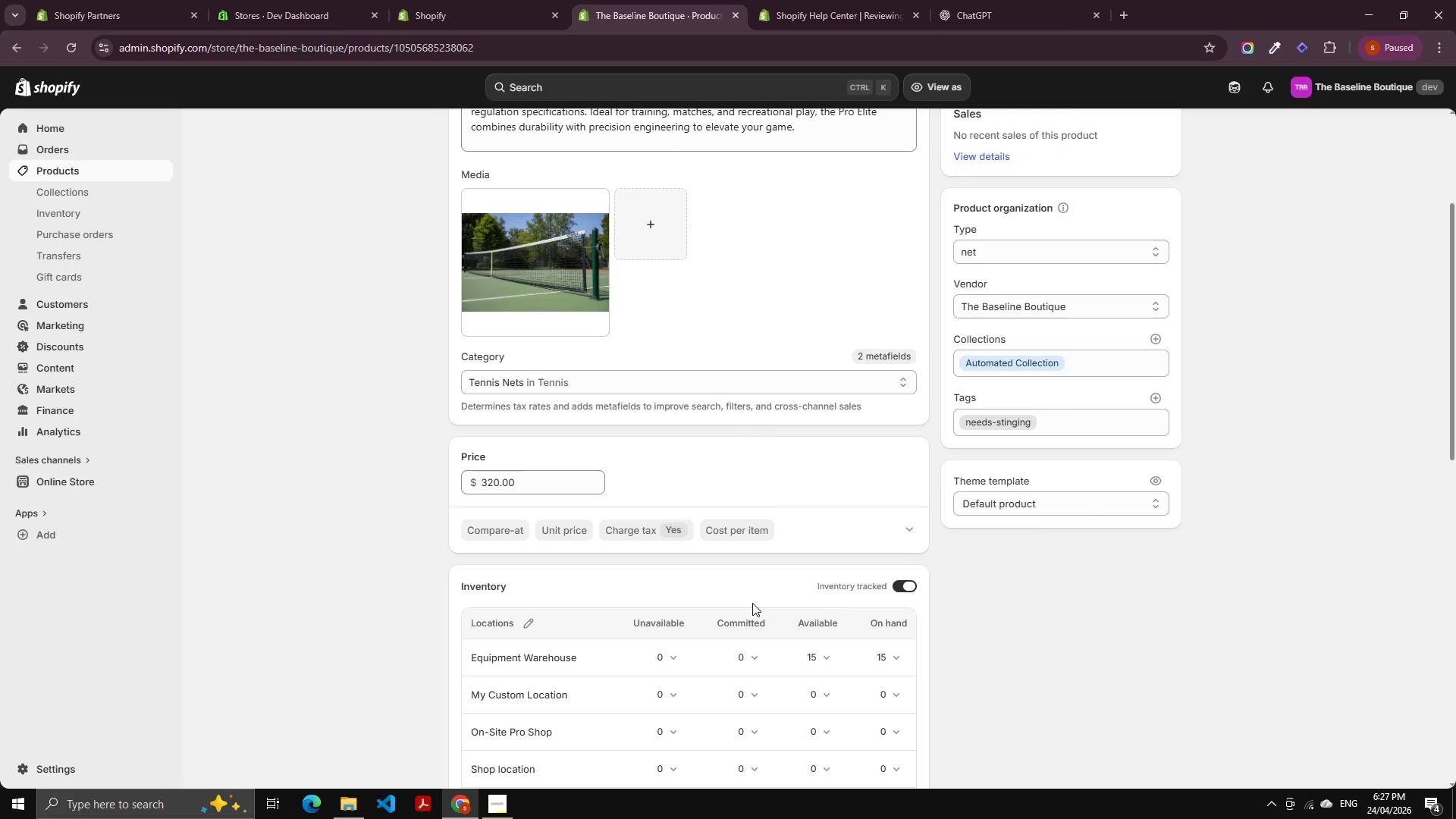 
scroll: coordinate [747, 602], scroll_direction: up, amount: 8.0
 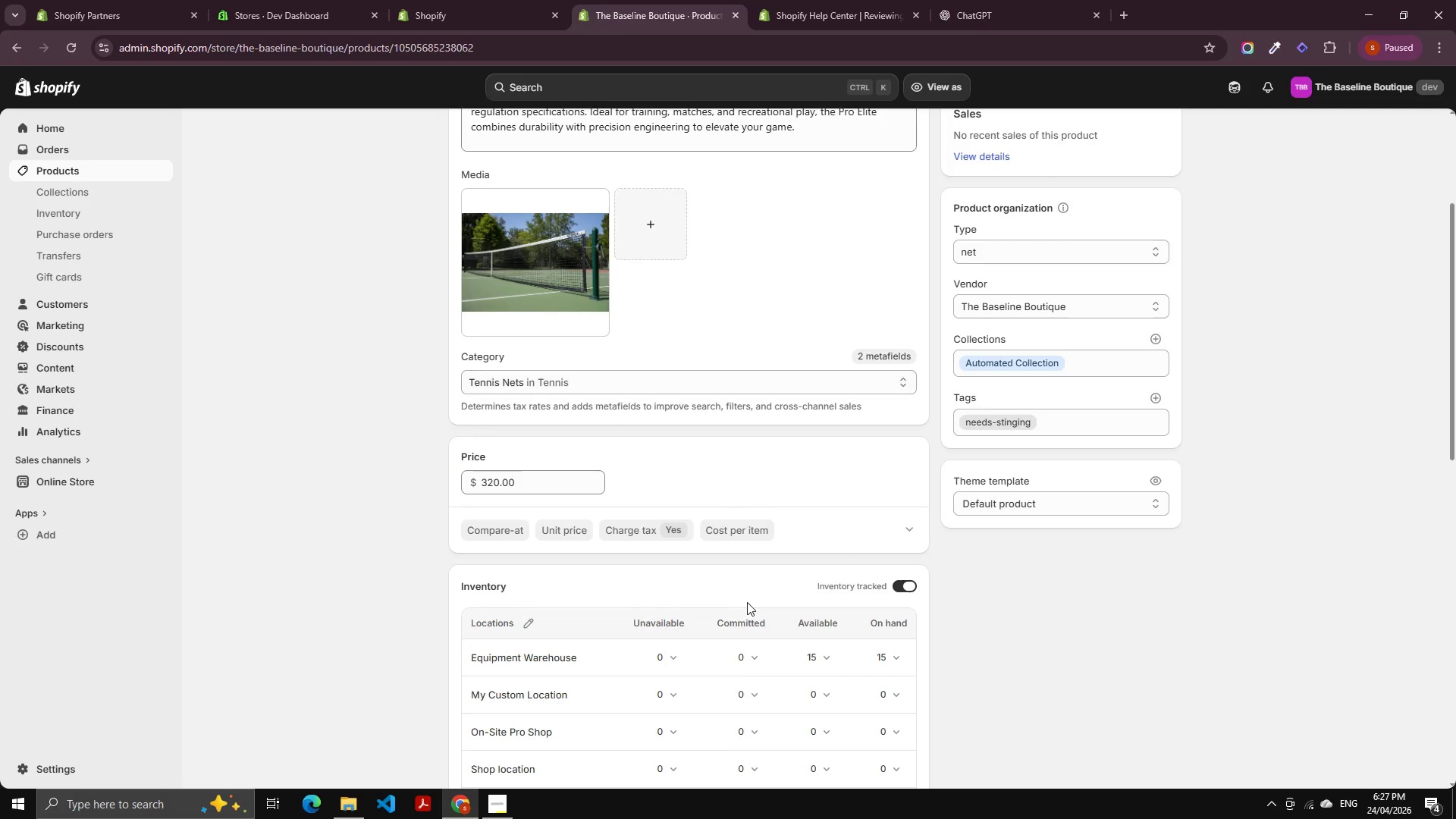 
scroll: coordinate [475, 515], scroll_direction: down, amount: 6.0
 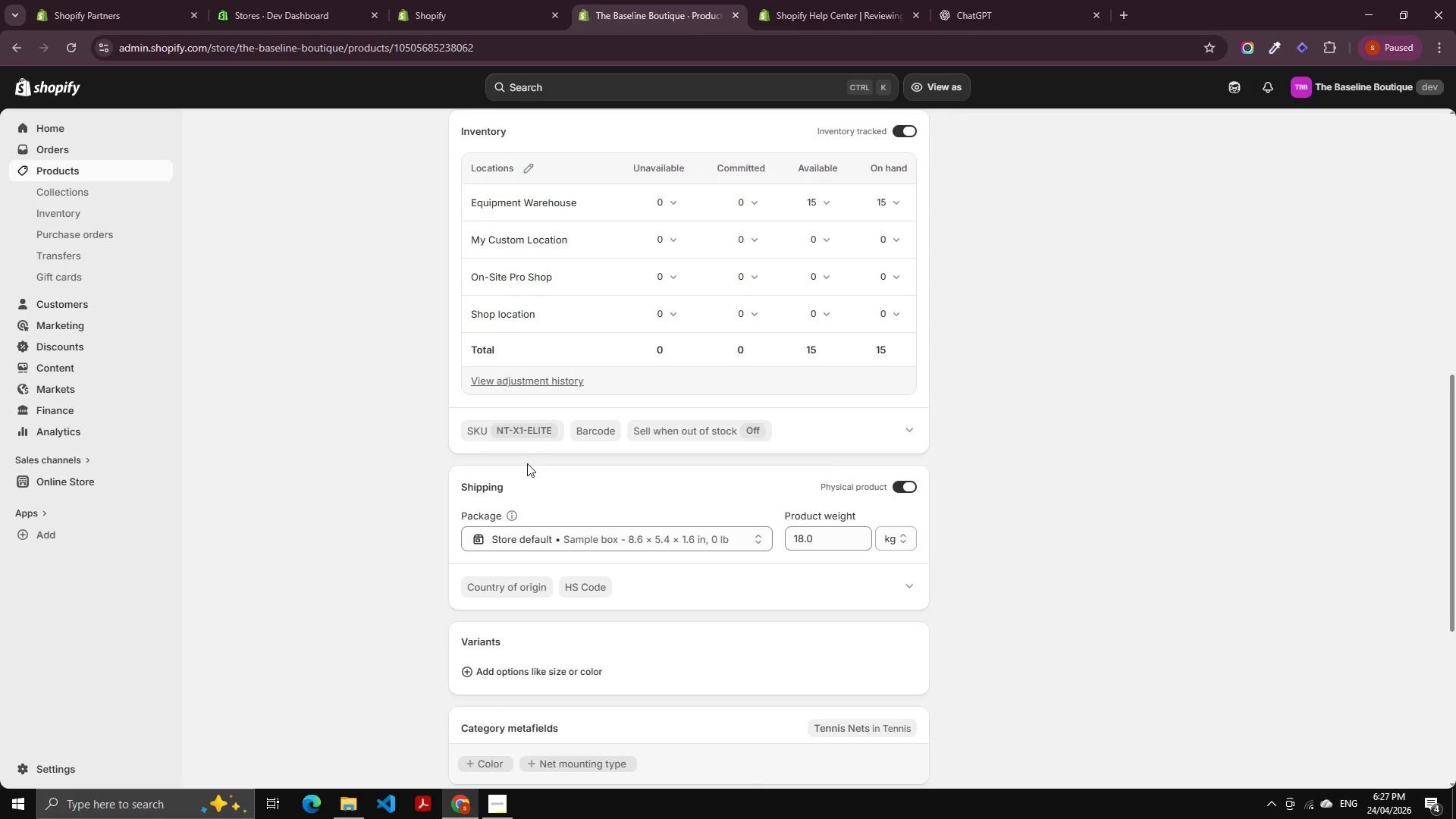 
wait(5.68)
 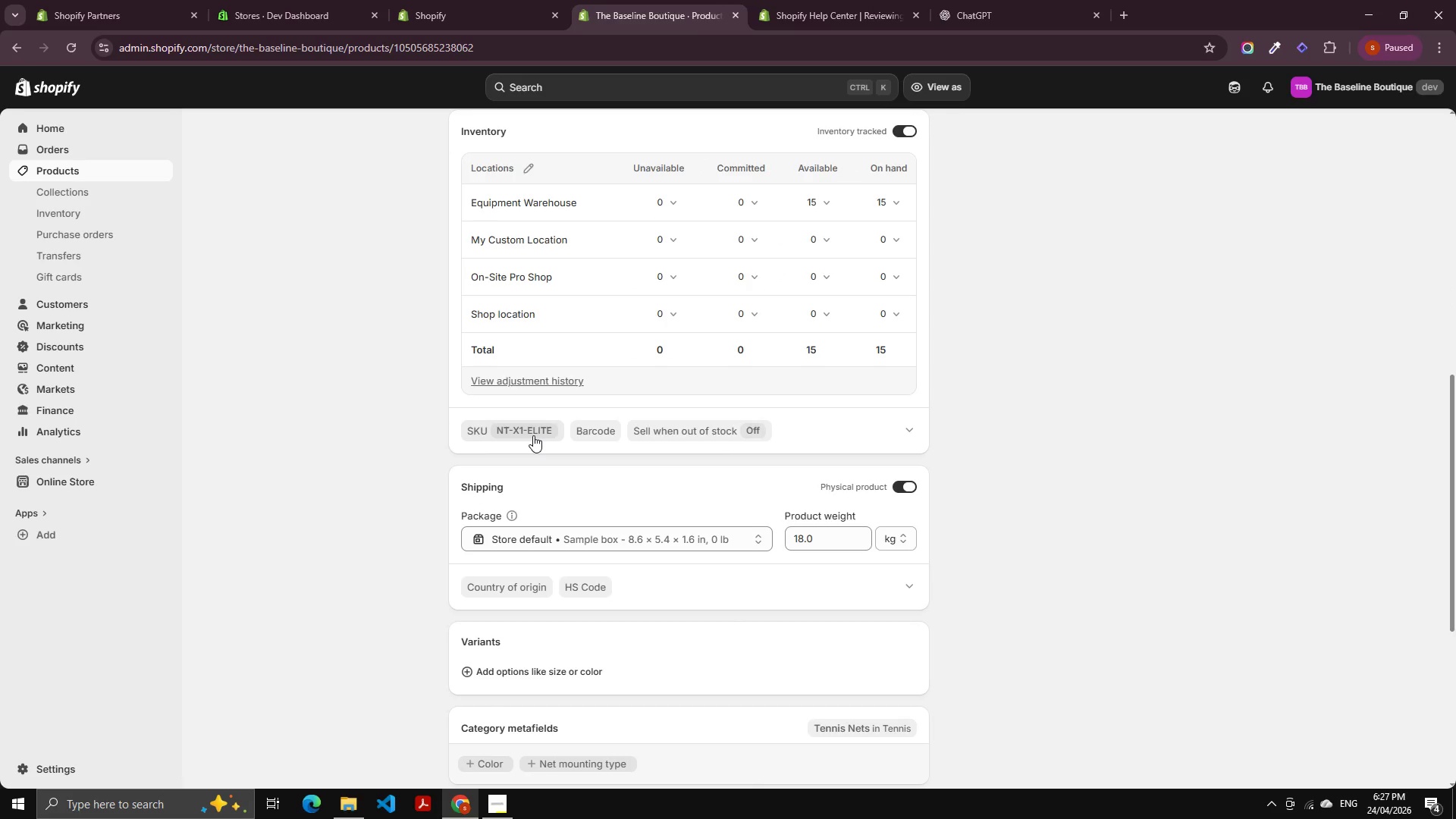 
scroll: coordinate [529, 566], scroll_direction: up, amount: 2.0
 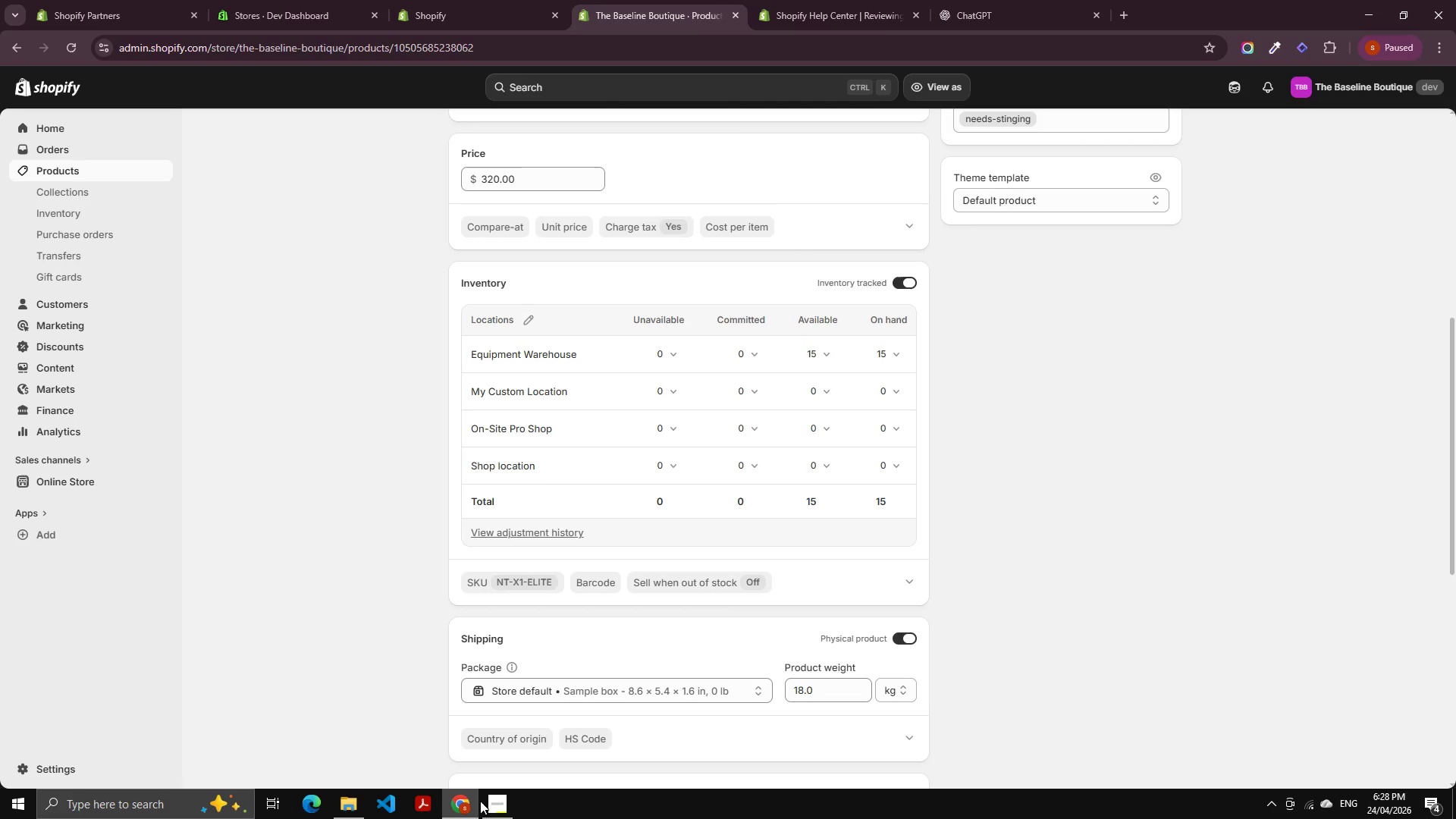 
left_click([497, 802])